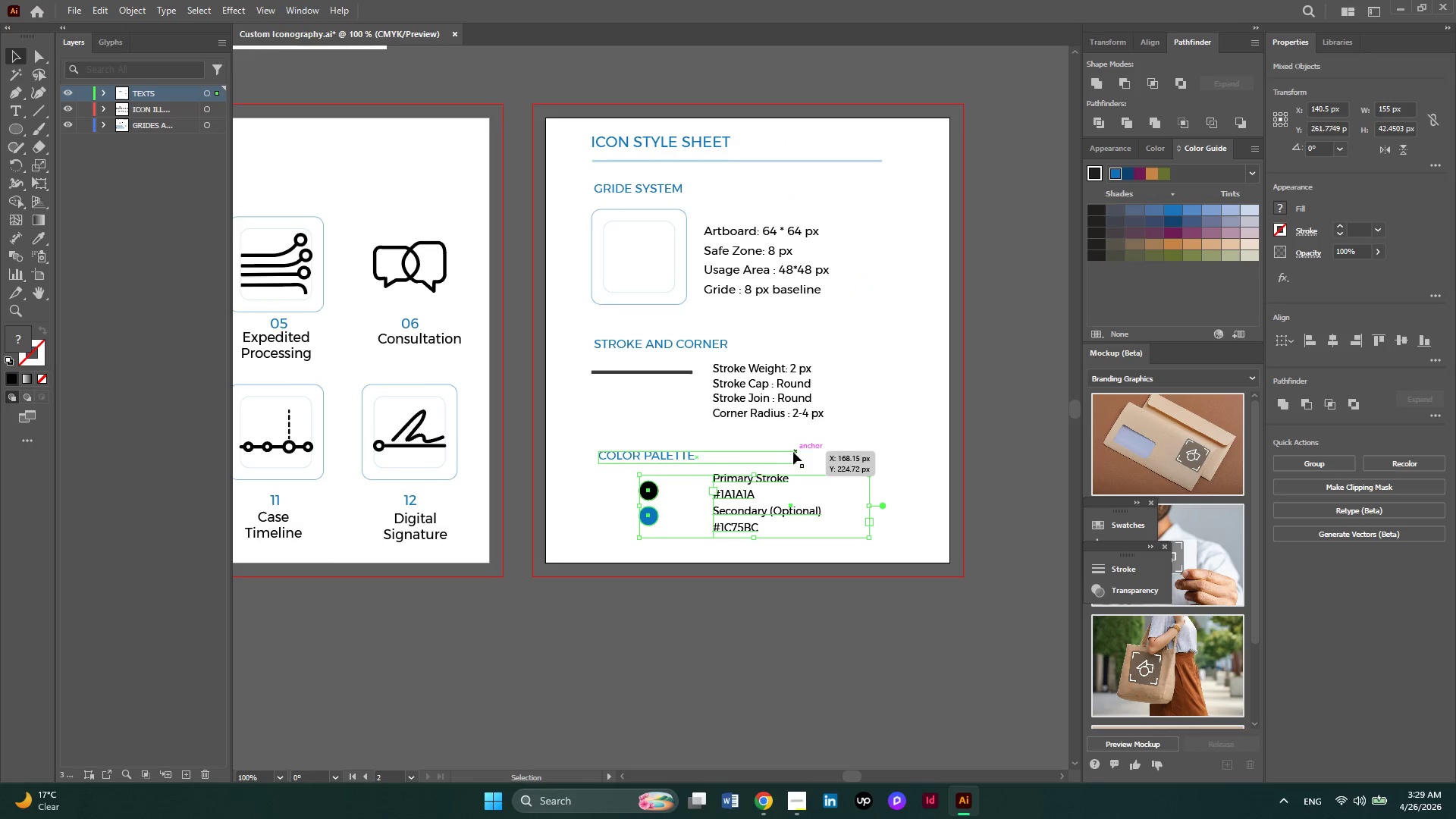 
left_click([855, 466])
 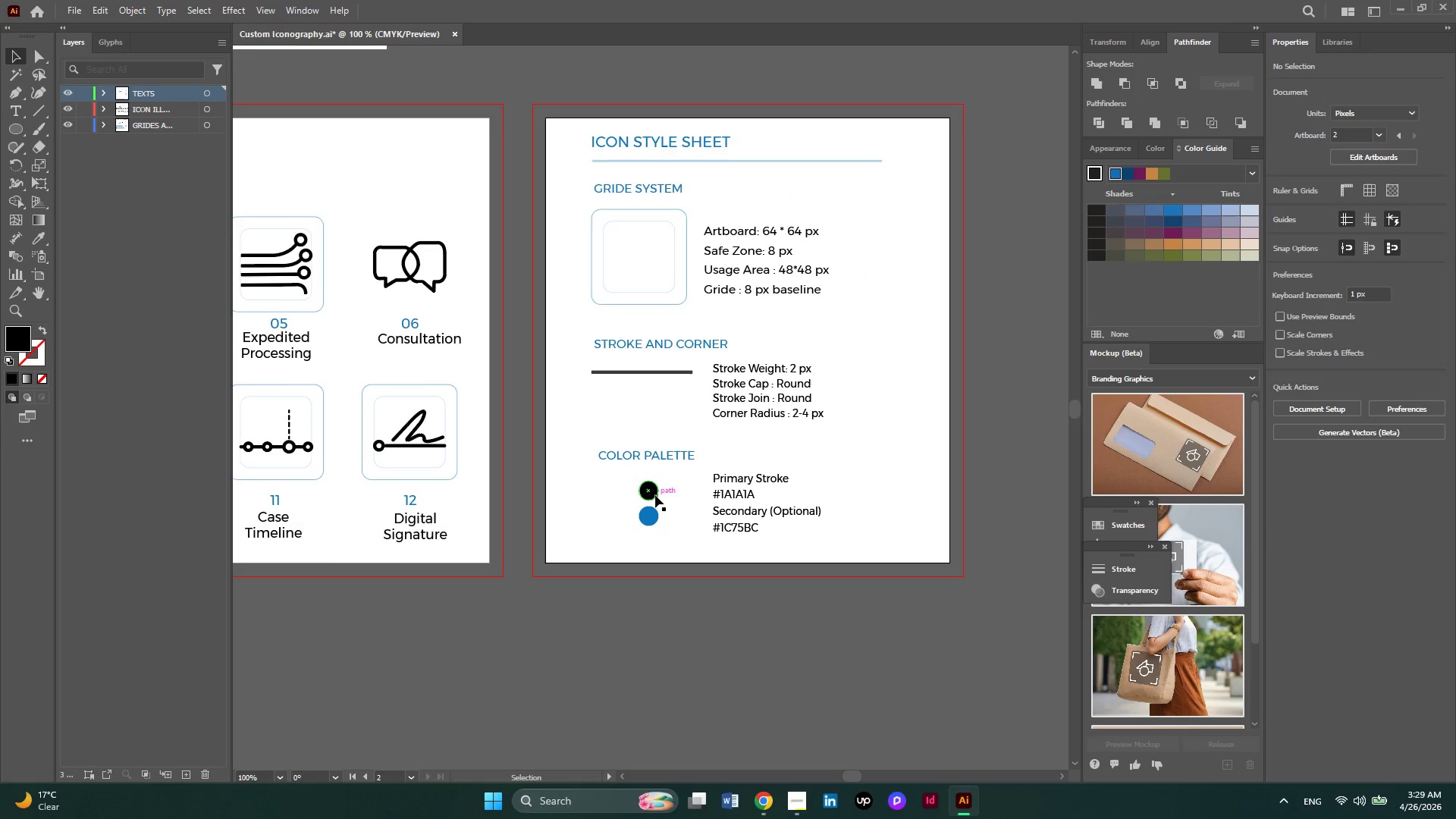 
left_click_drag(start_coordinate=[655, 495], to_coordinate=[655, 491])
 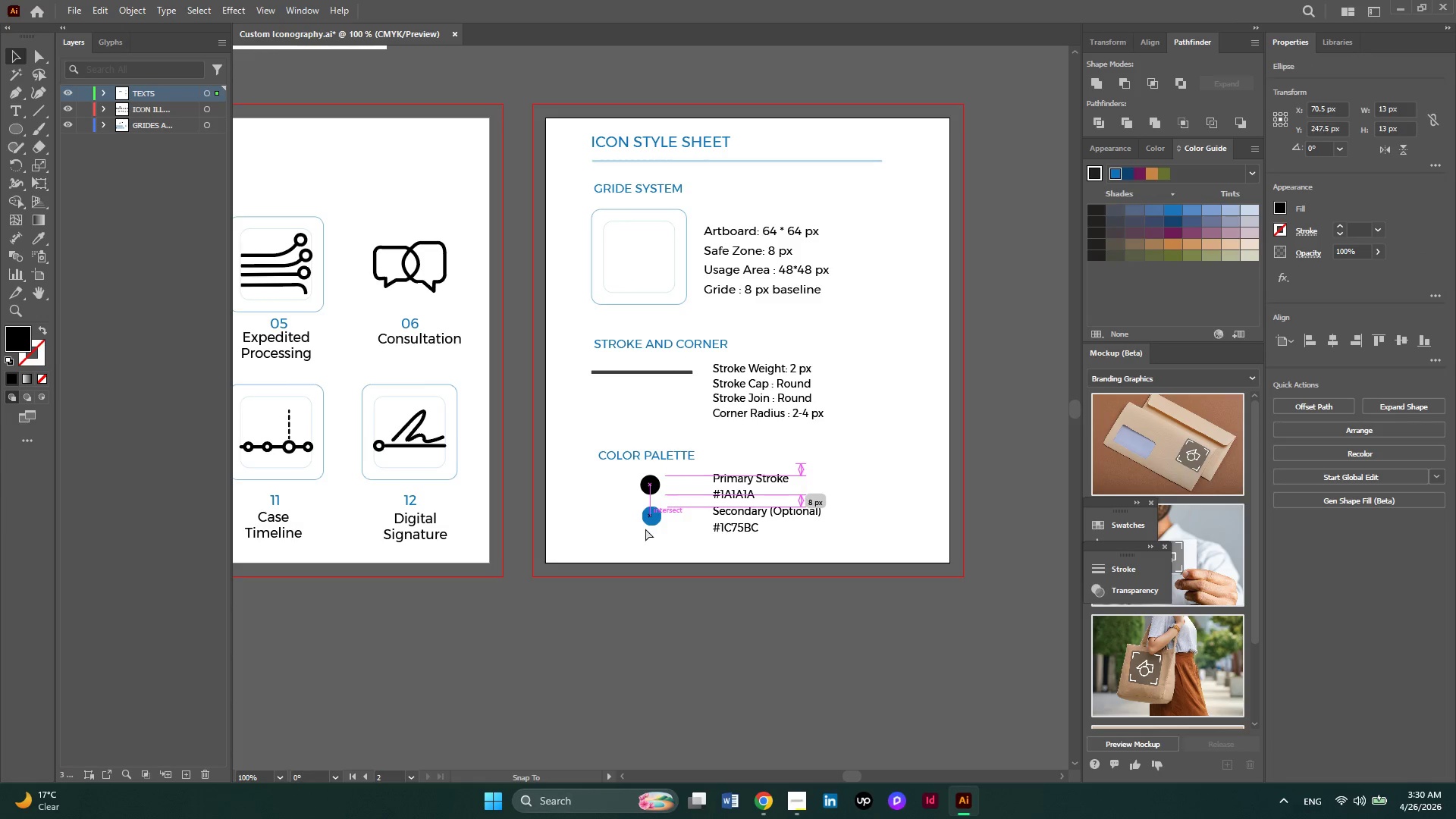 
wait(9.23)
 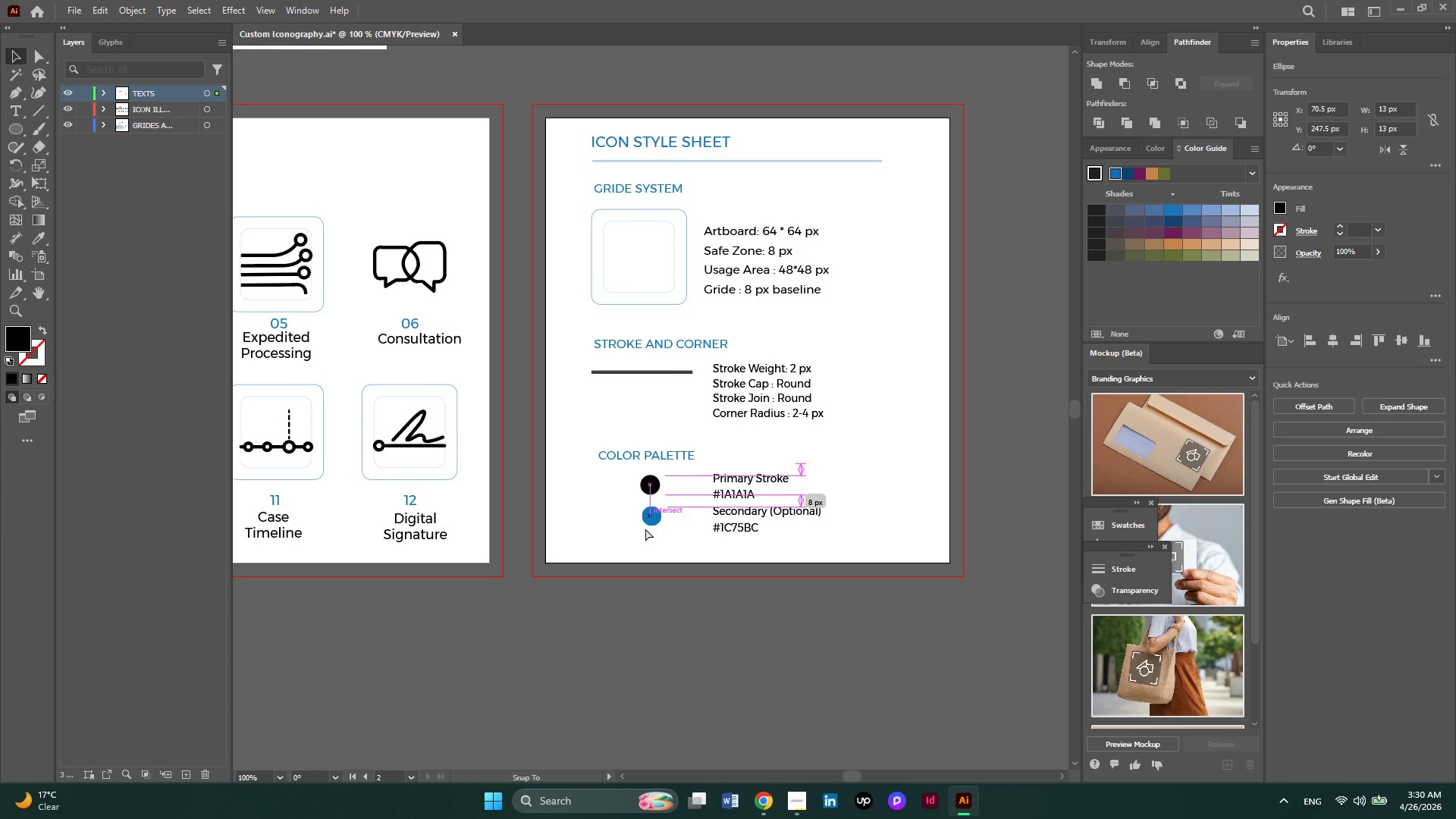 
left_click([680, 542])
 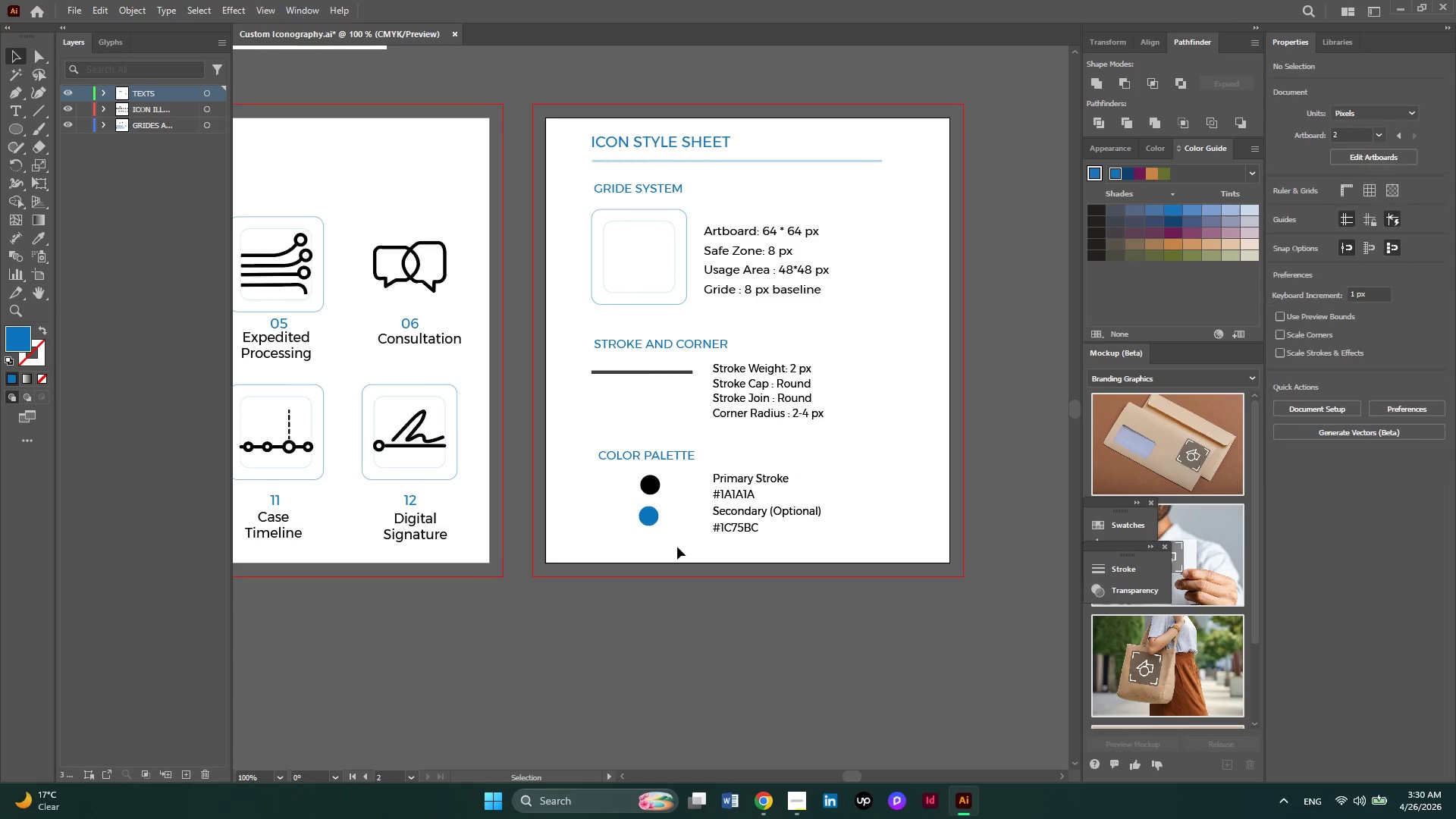 
left_click_drag(start_coordinate=[677, 547], to_coordinate=[633, 478])
 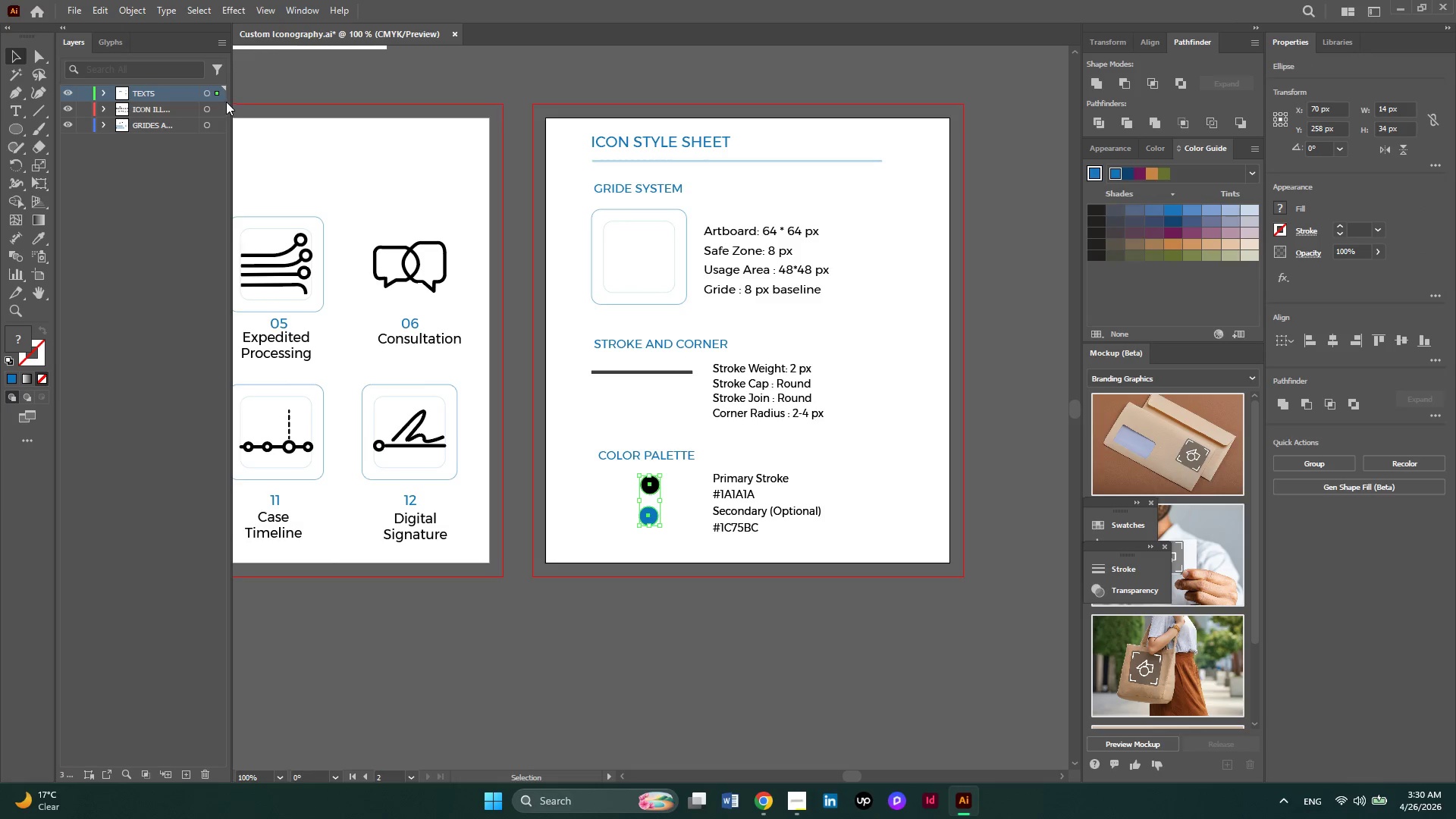 
left_click_drag(start_coordinate=[218, 93], to_coordinate=[218, 107])
 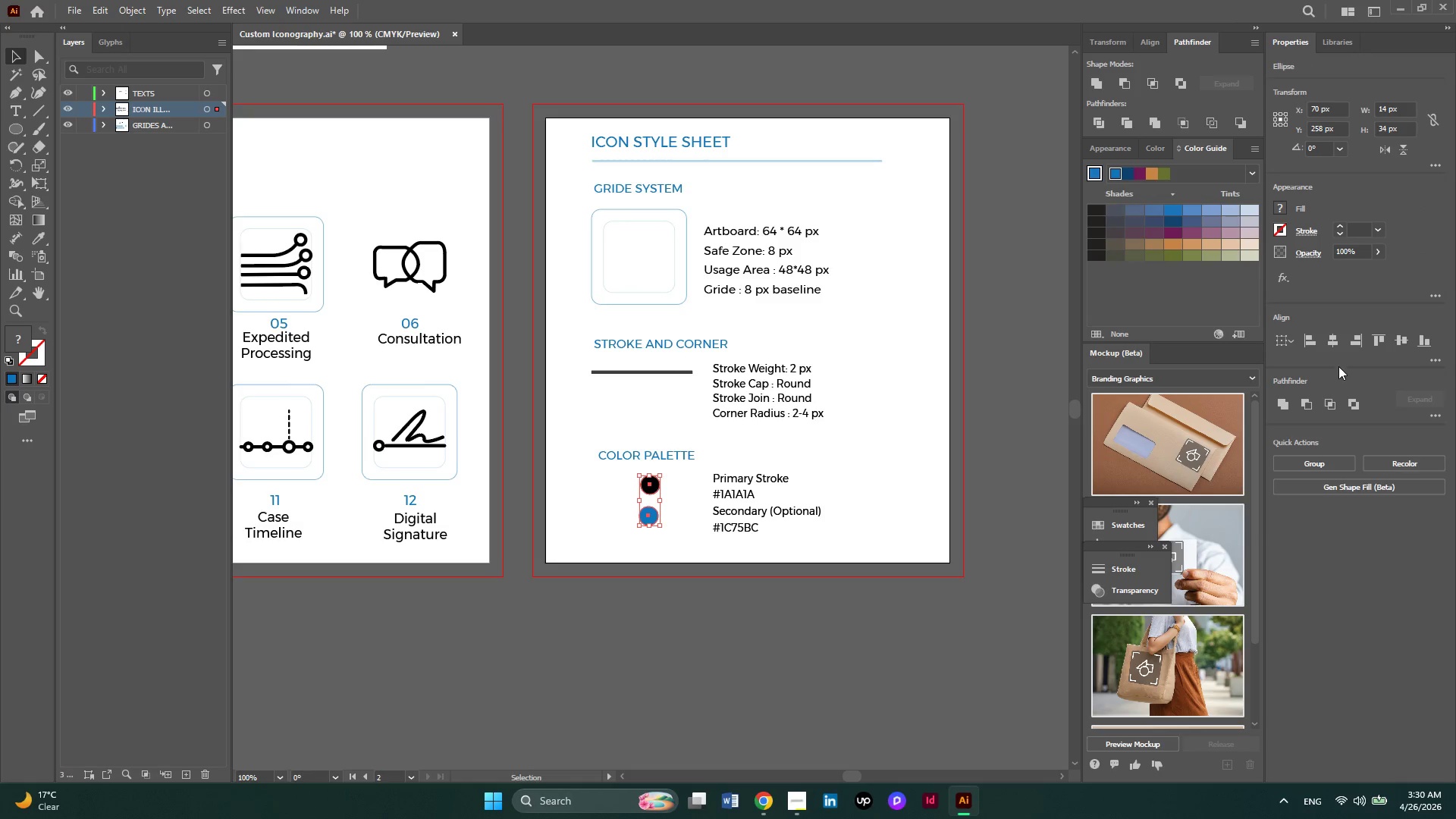 
left_click([1334, 340])
 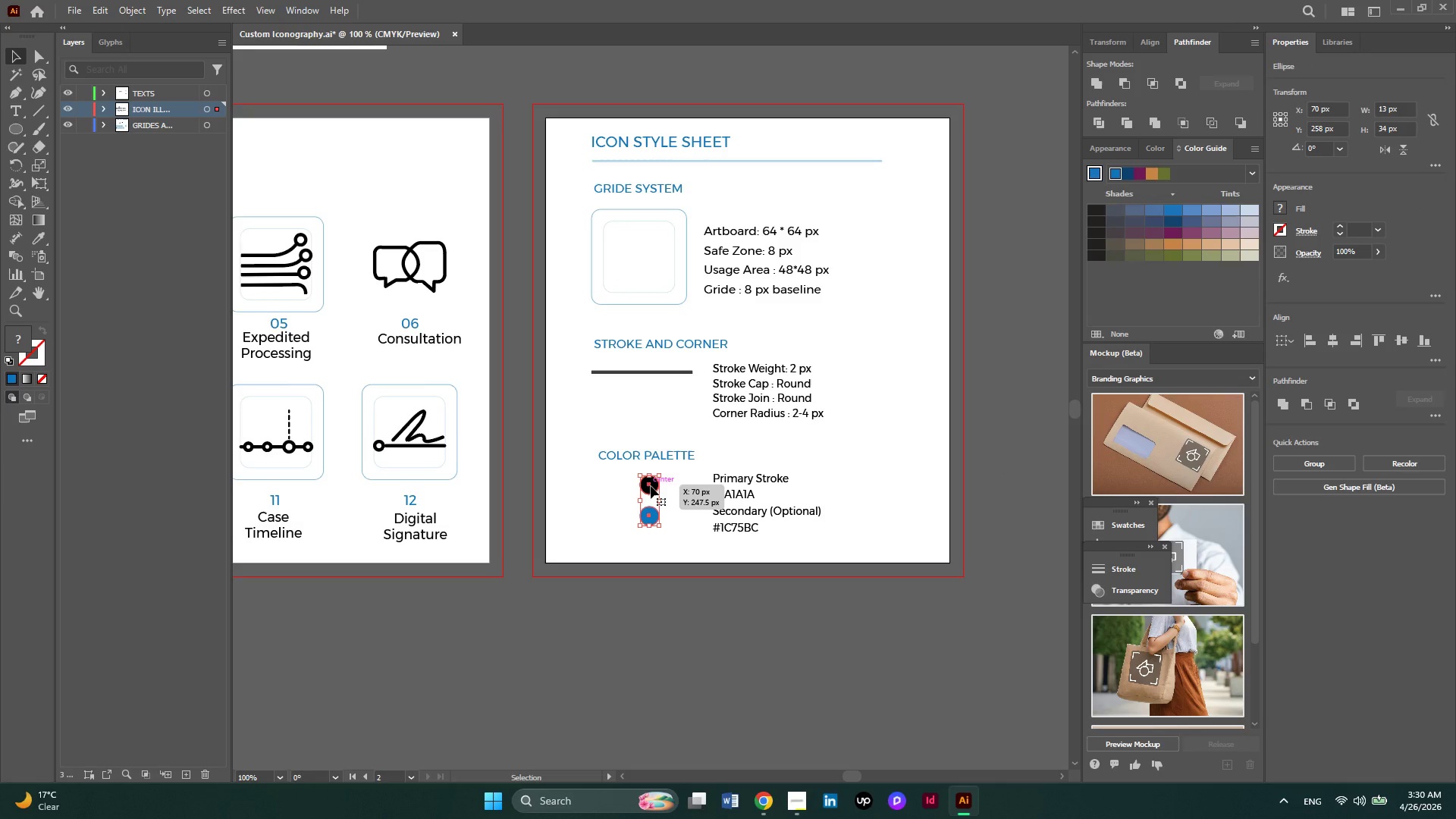 
left_click_drag(start_coordinate=[651, 486], to_coordinate=[683, 485])
 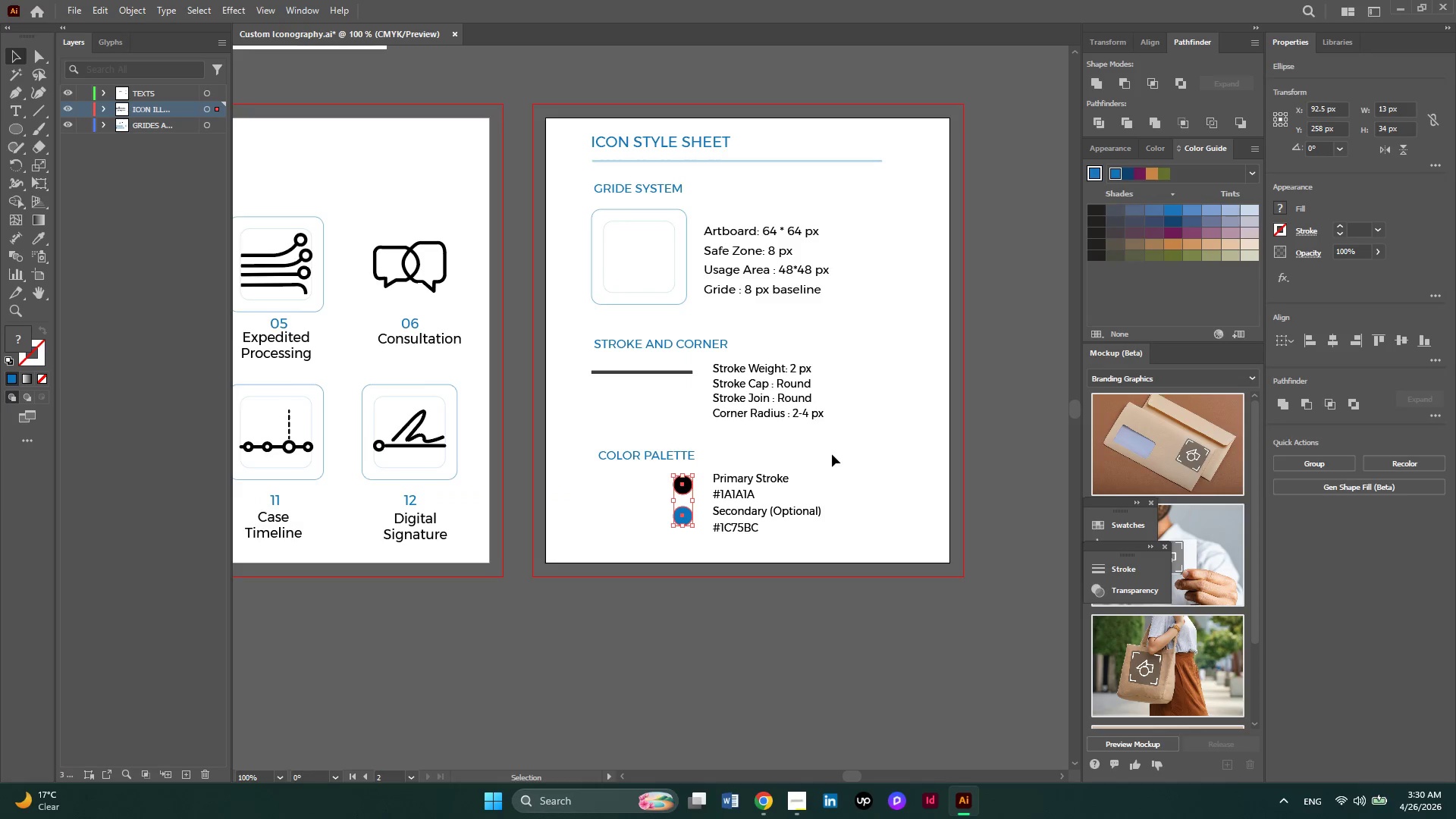 
left_click([832, 454])
 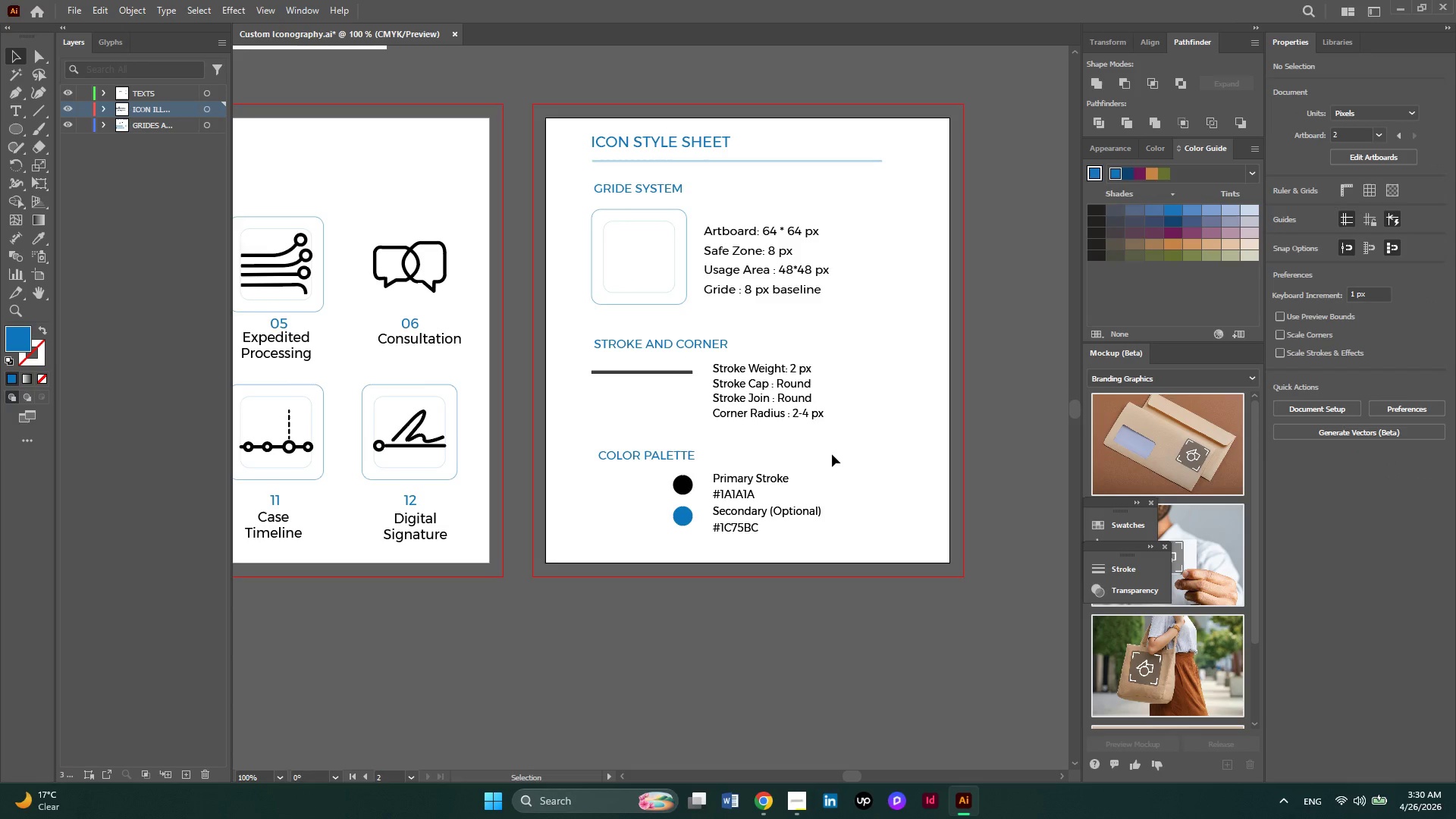 
wait(12.59)
 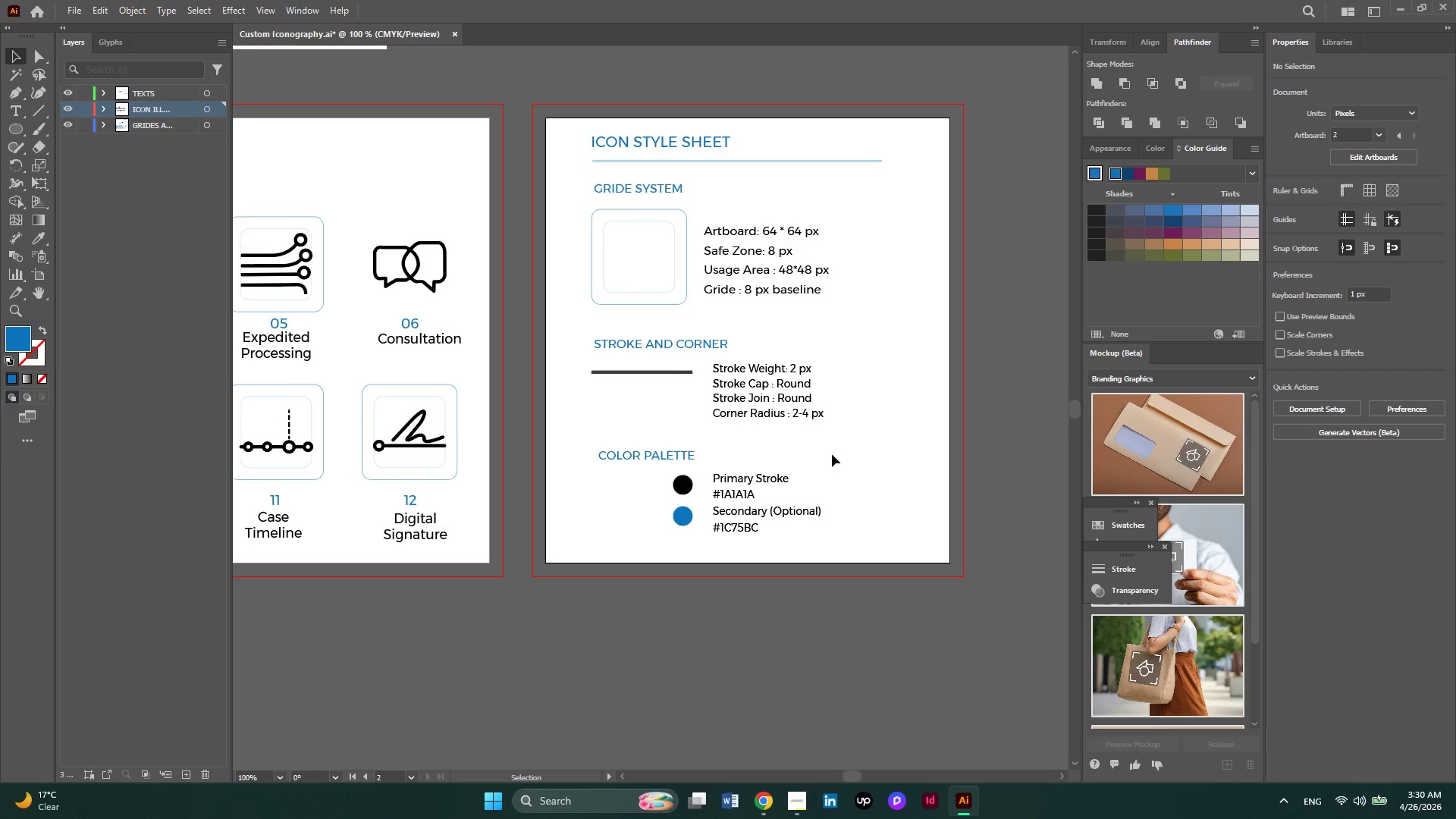 
left_click([64, 6])
 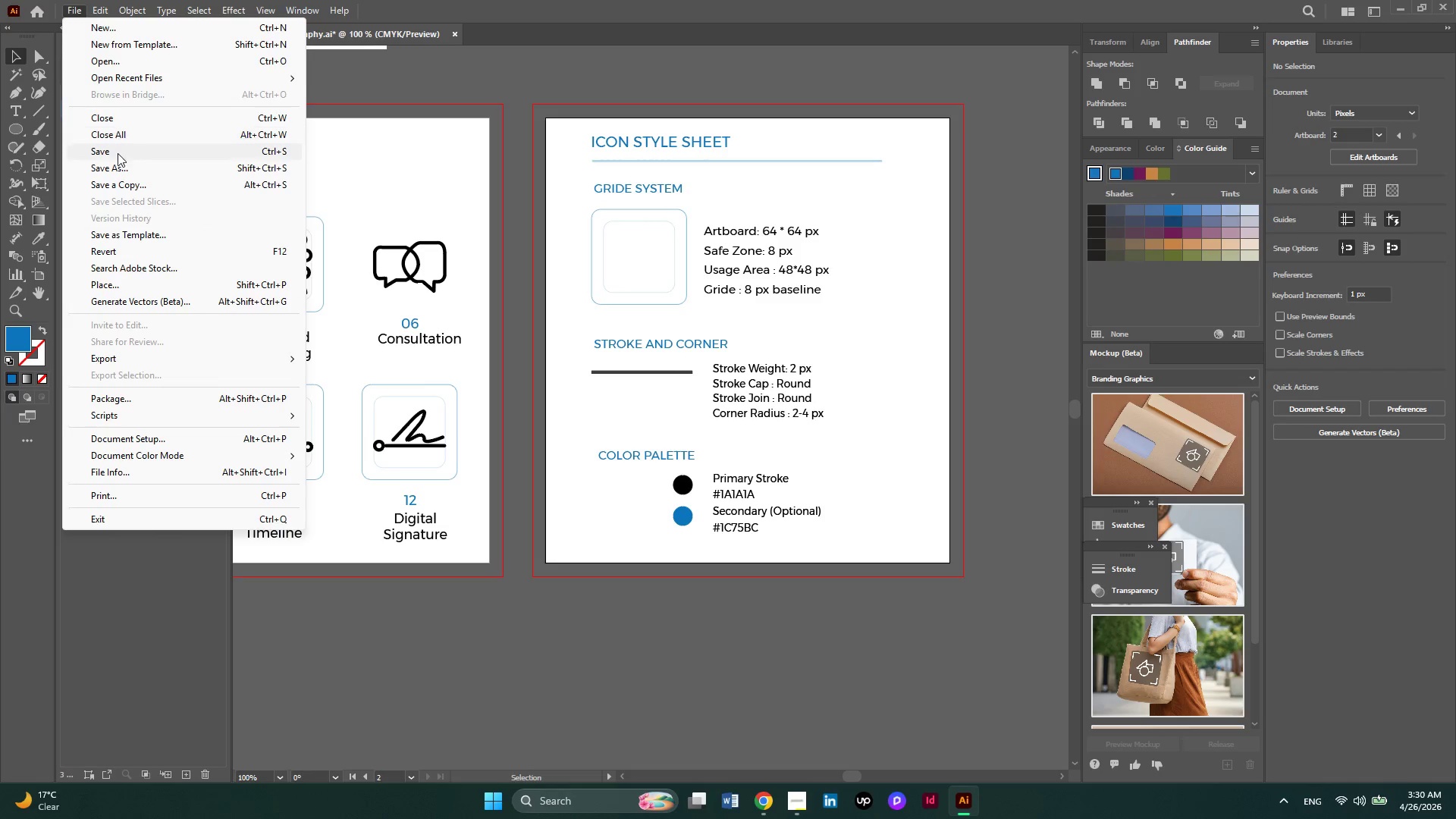 
left_click([118, 153])
 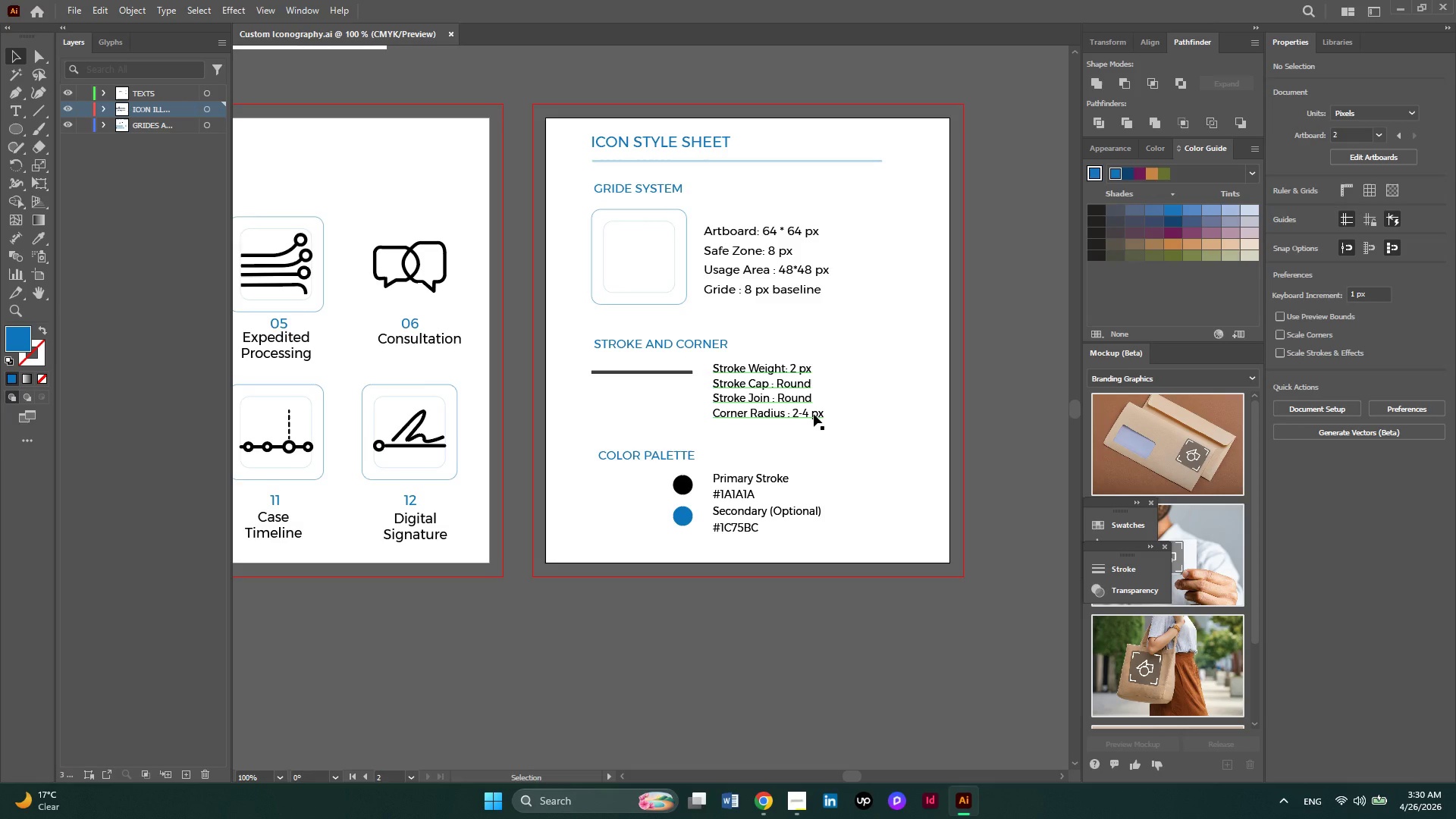 
wait(11.38)
 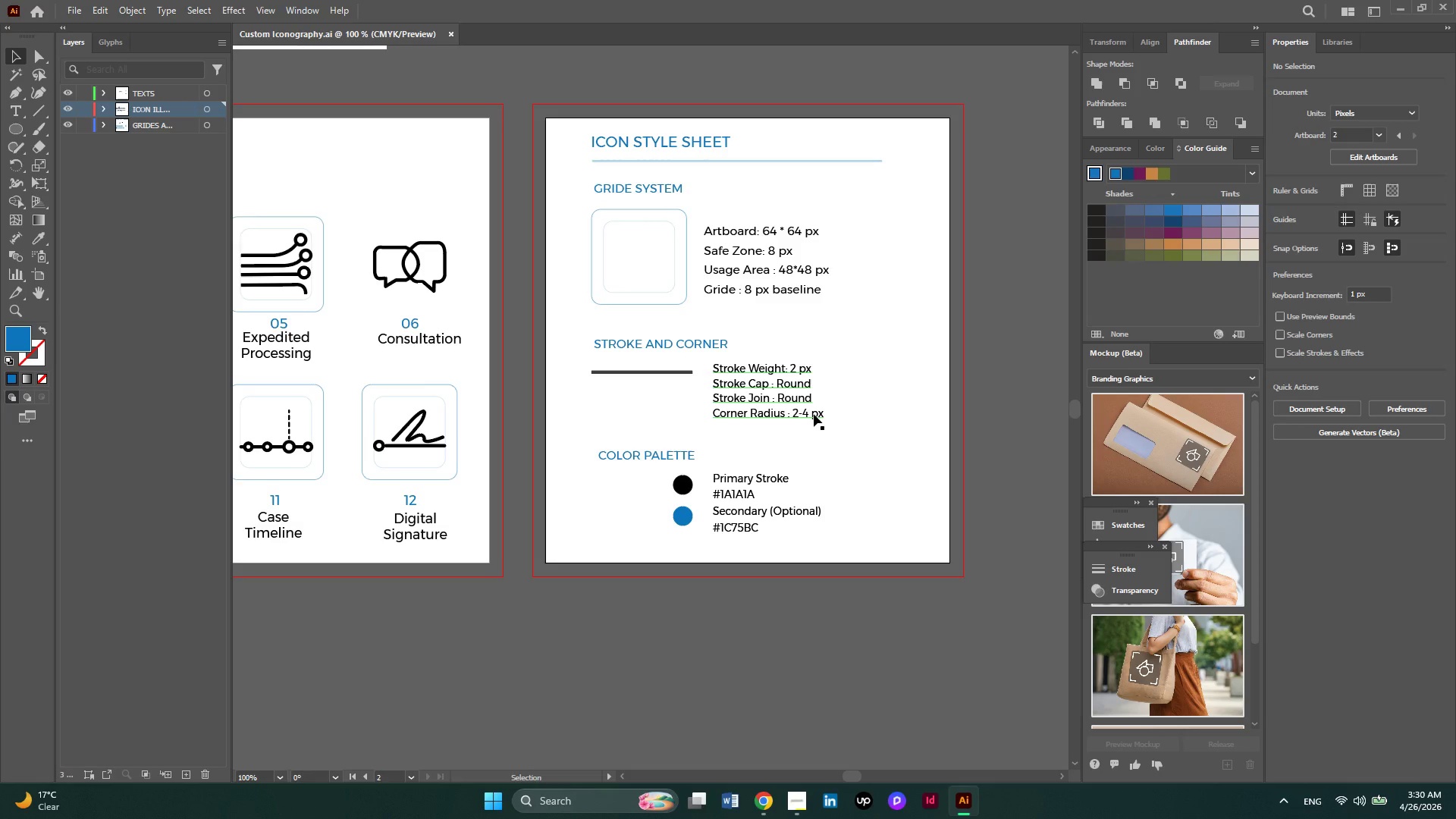 
left_click([814, 414])
 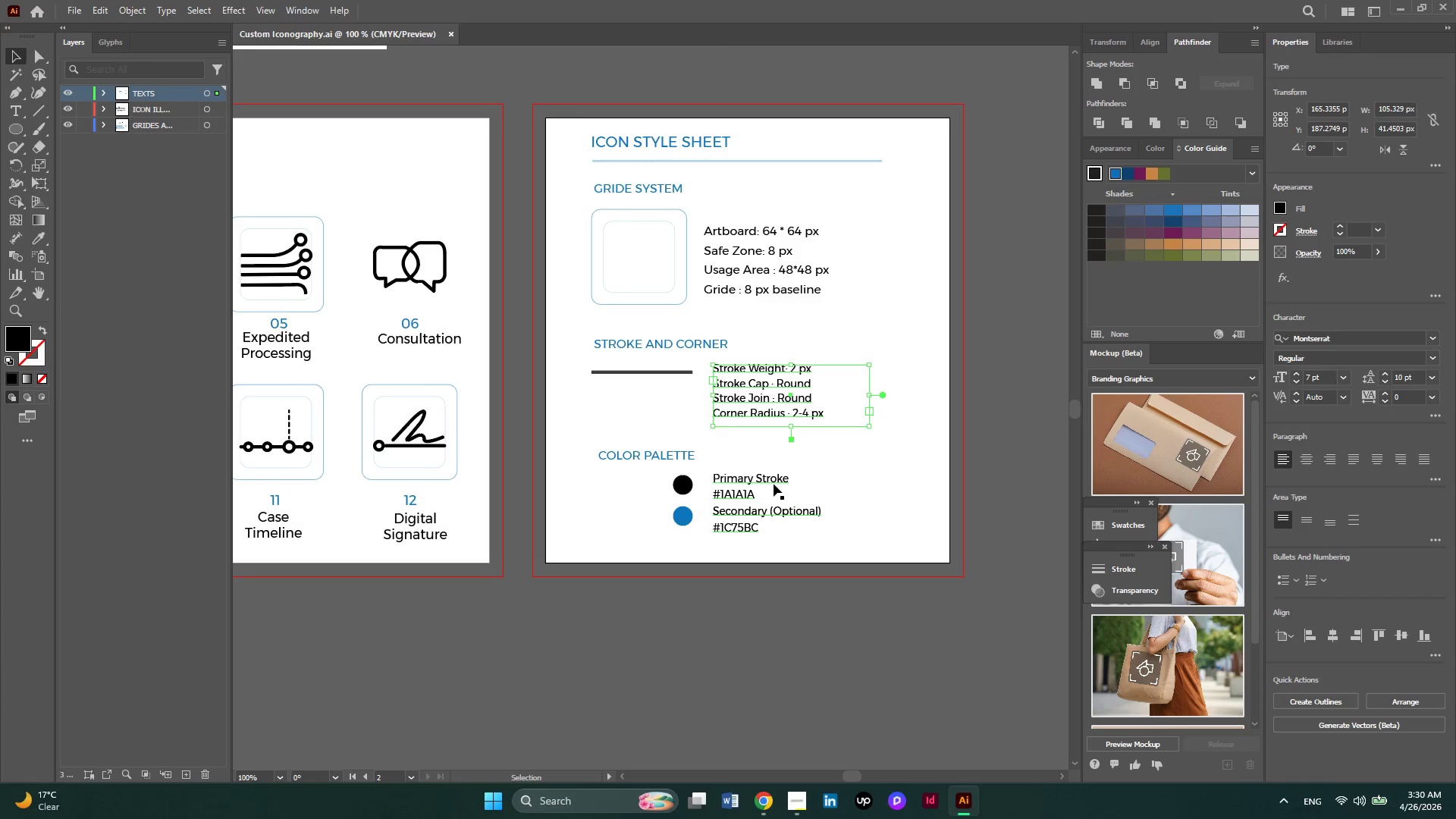 
left_click([774, 484])
 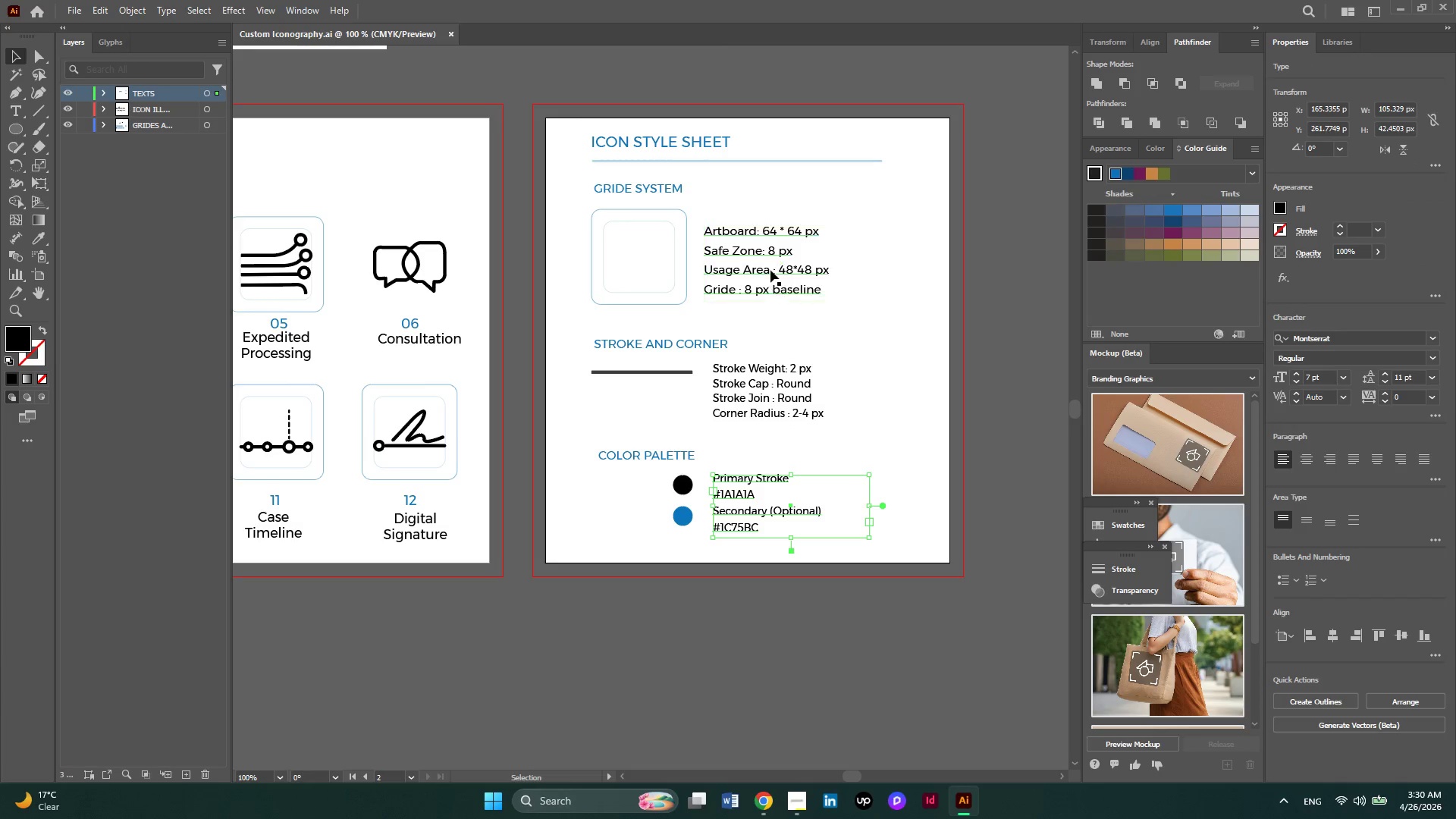 
left_click([770, 270])
 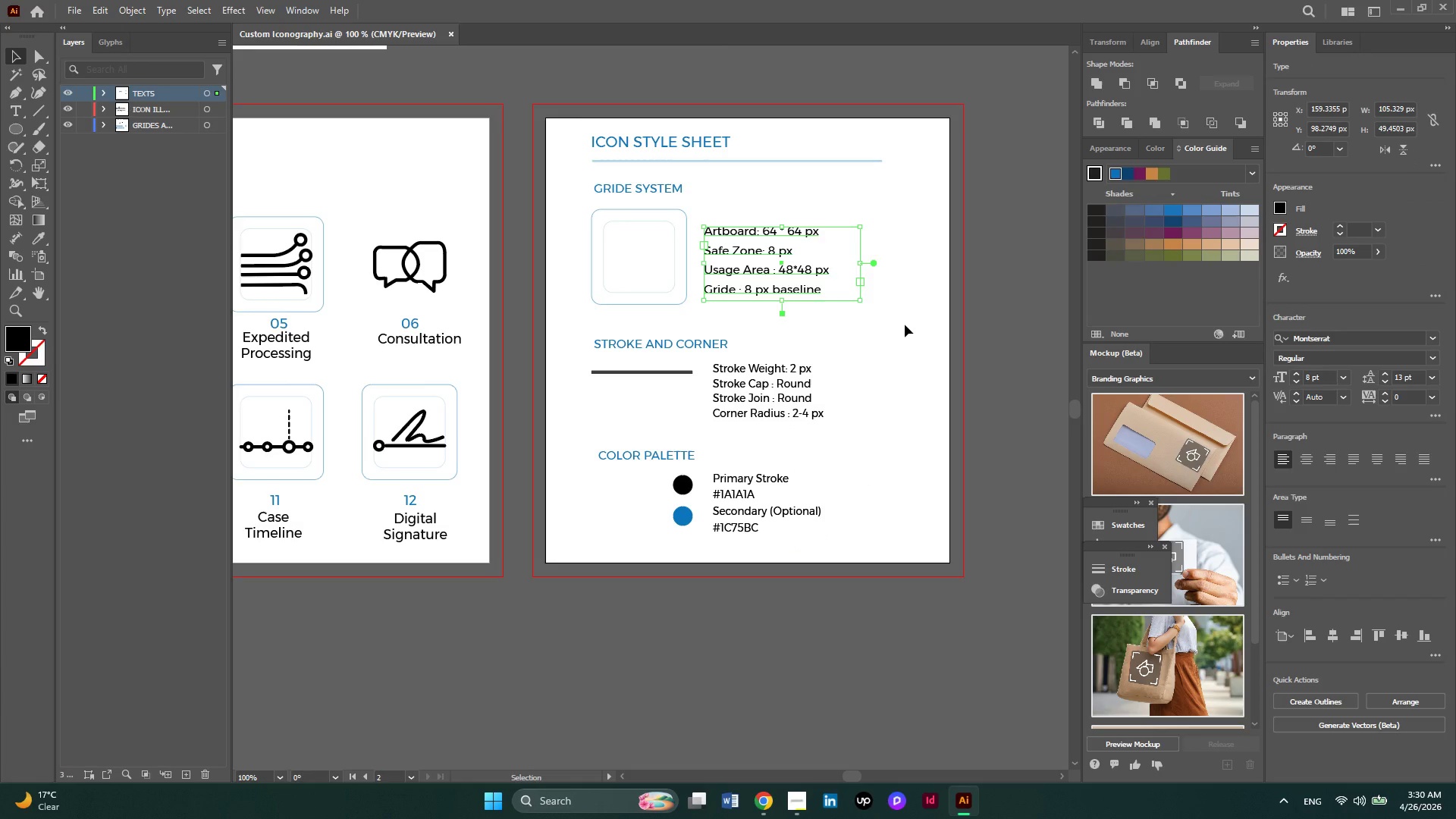 
wait(14.89)
 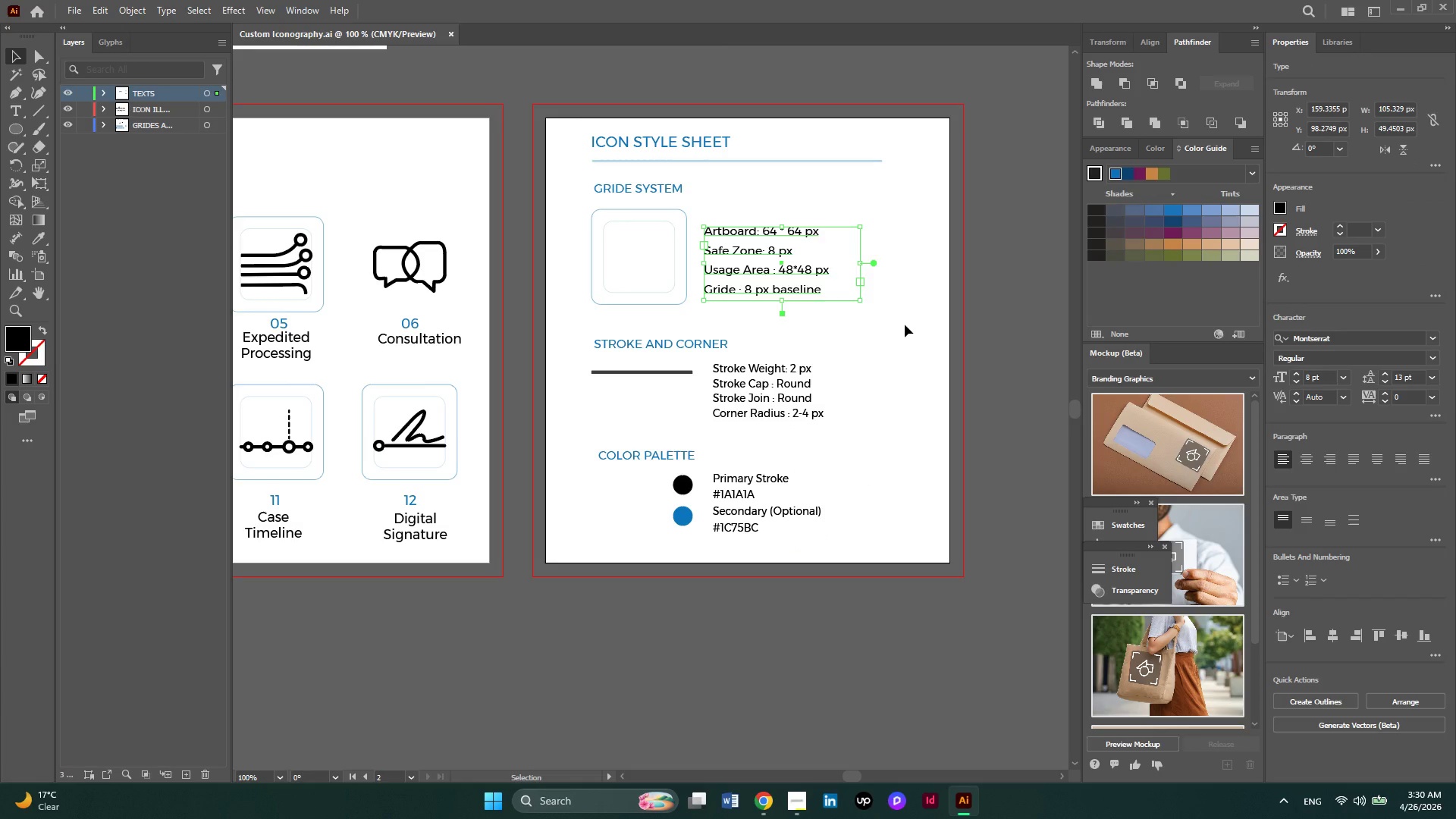 
hold_key(key=ControlLeft, duration=1.38)
hold_key(key=ControlLeft, duration=0.36)
scroll: coordinate [905, 325], scroll_direction: up, amount: 18.0
 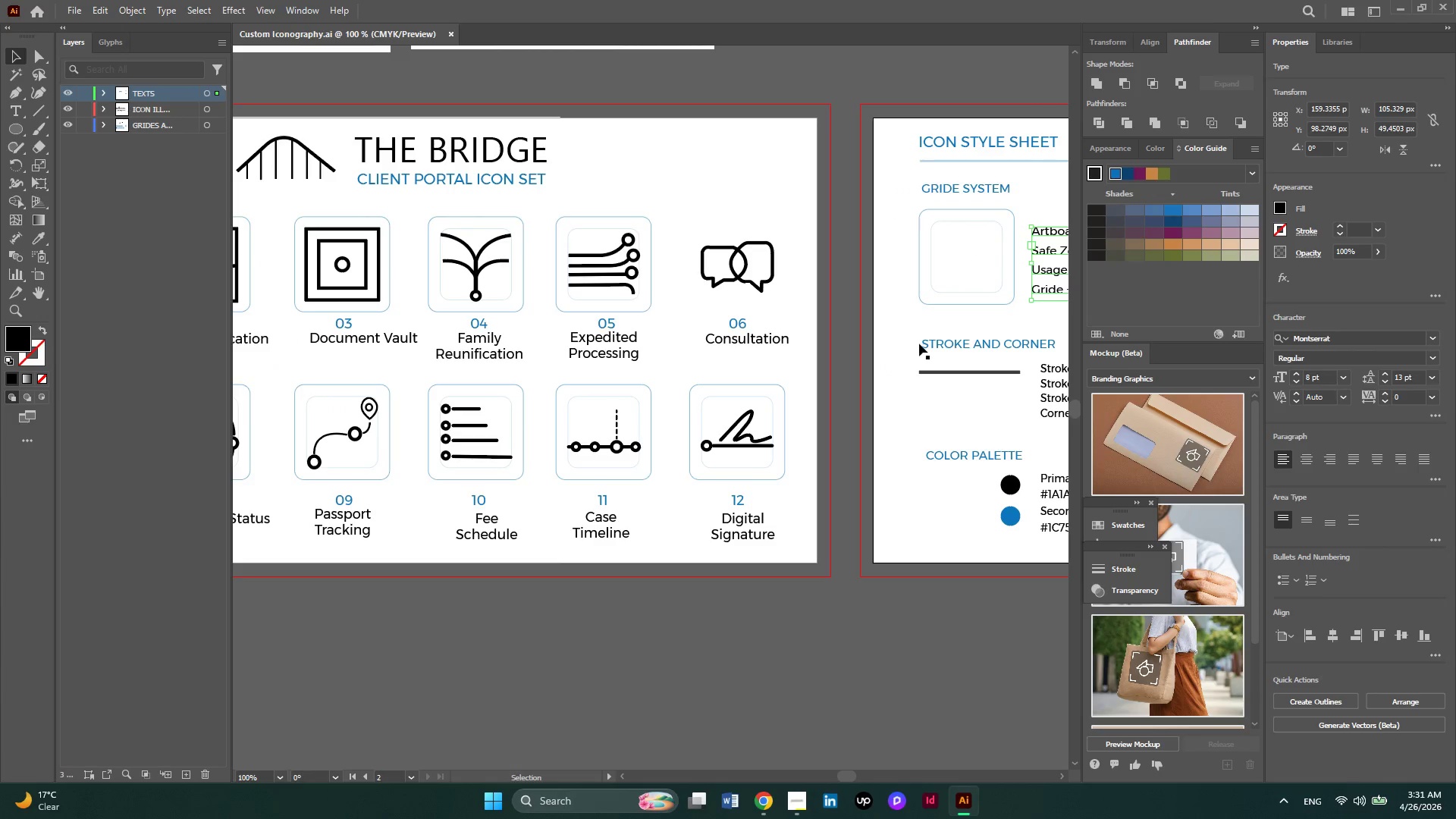 
hold_key(key=AltLeft, duration=0.5)
scroll: coordinate [919, 347], scroll_direction: none, amount: 0.0
 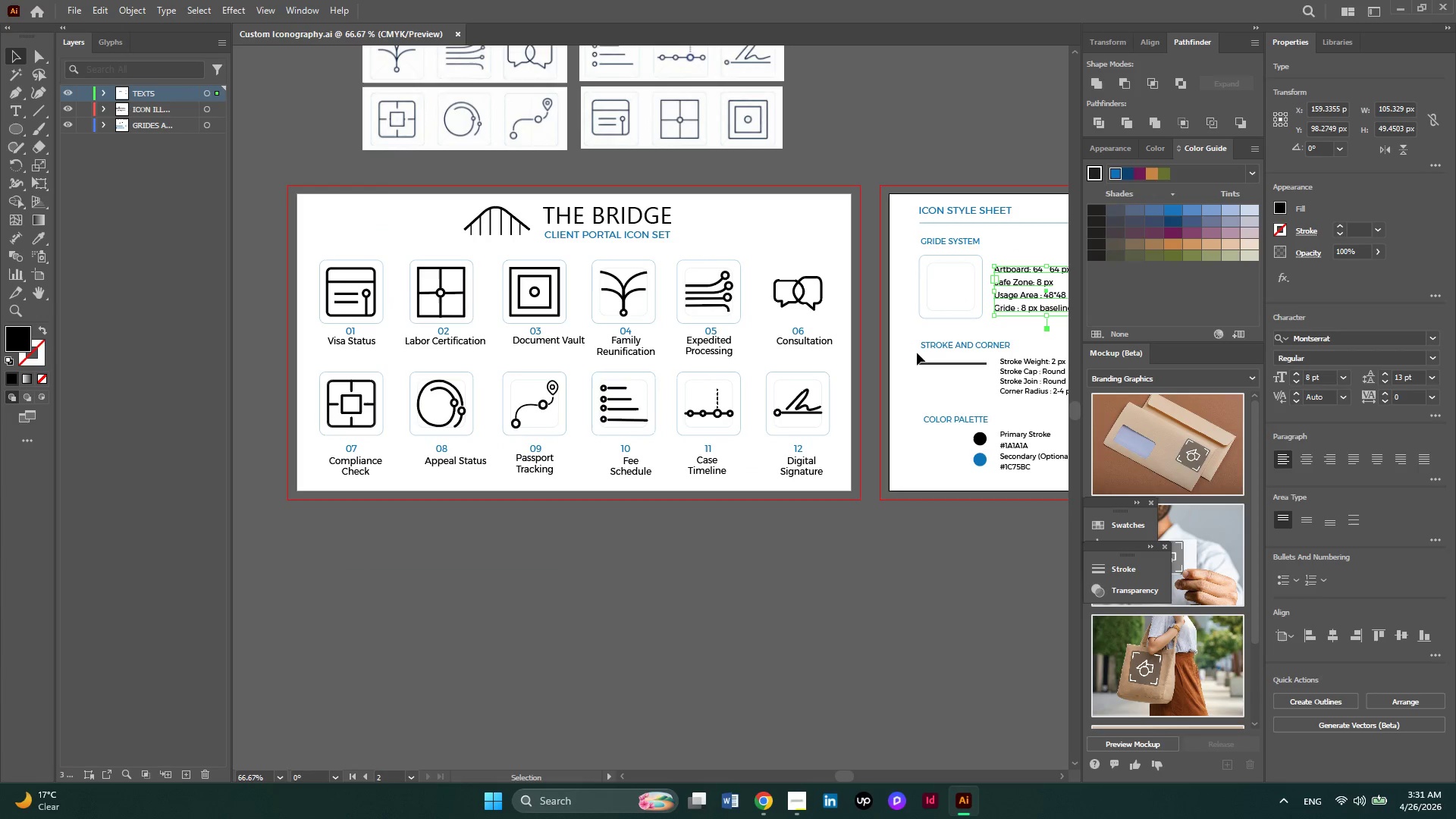 
hold_key(key=ControlLeft, duration=1.22)
scroll: coordinate [917, 353], scroll_direction: down, amount: 5.0
 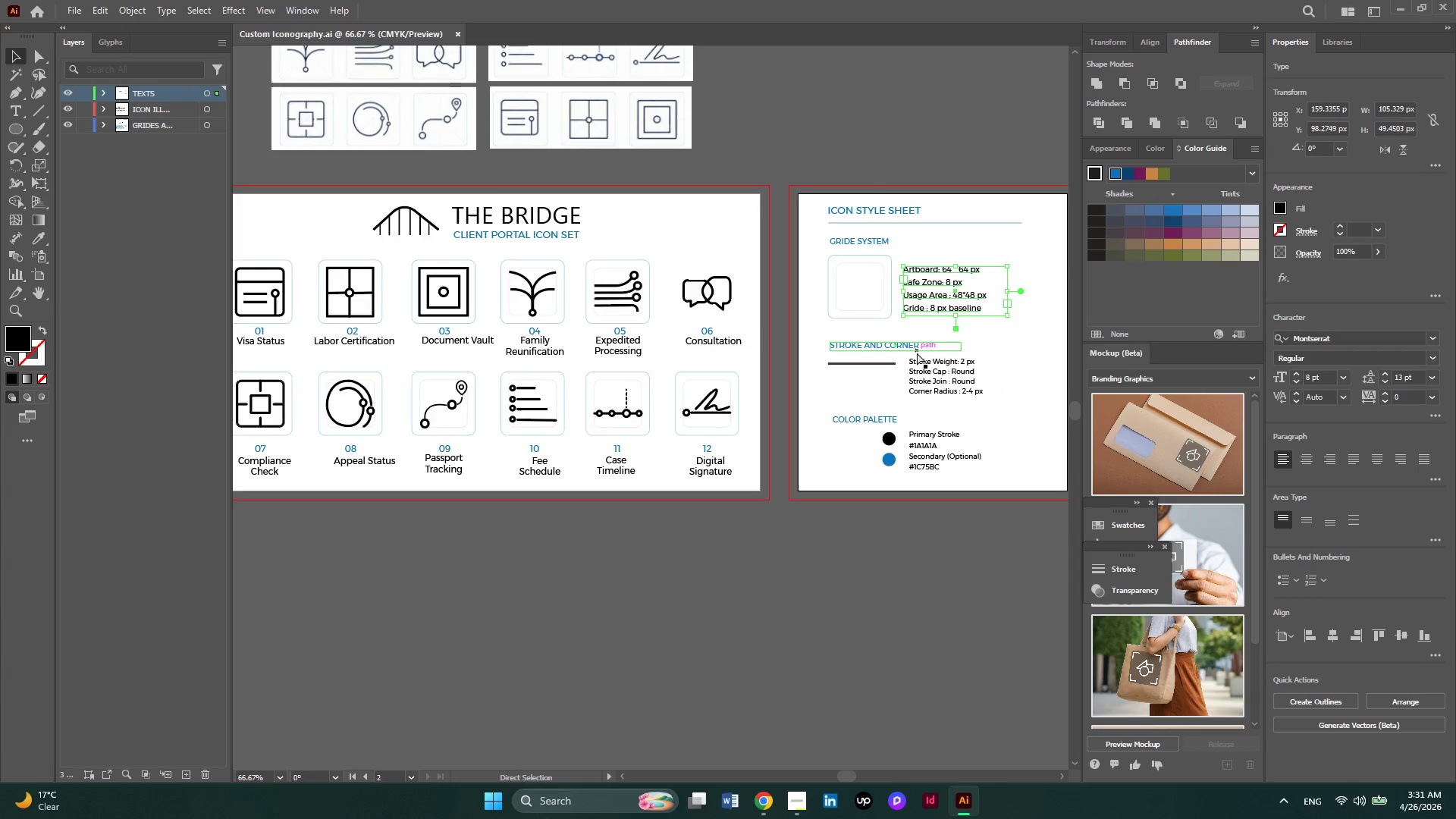 
key(Control+Y)
 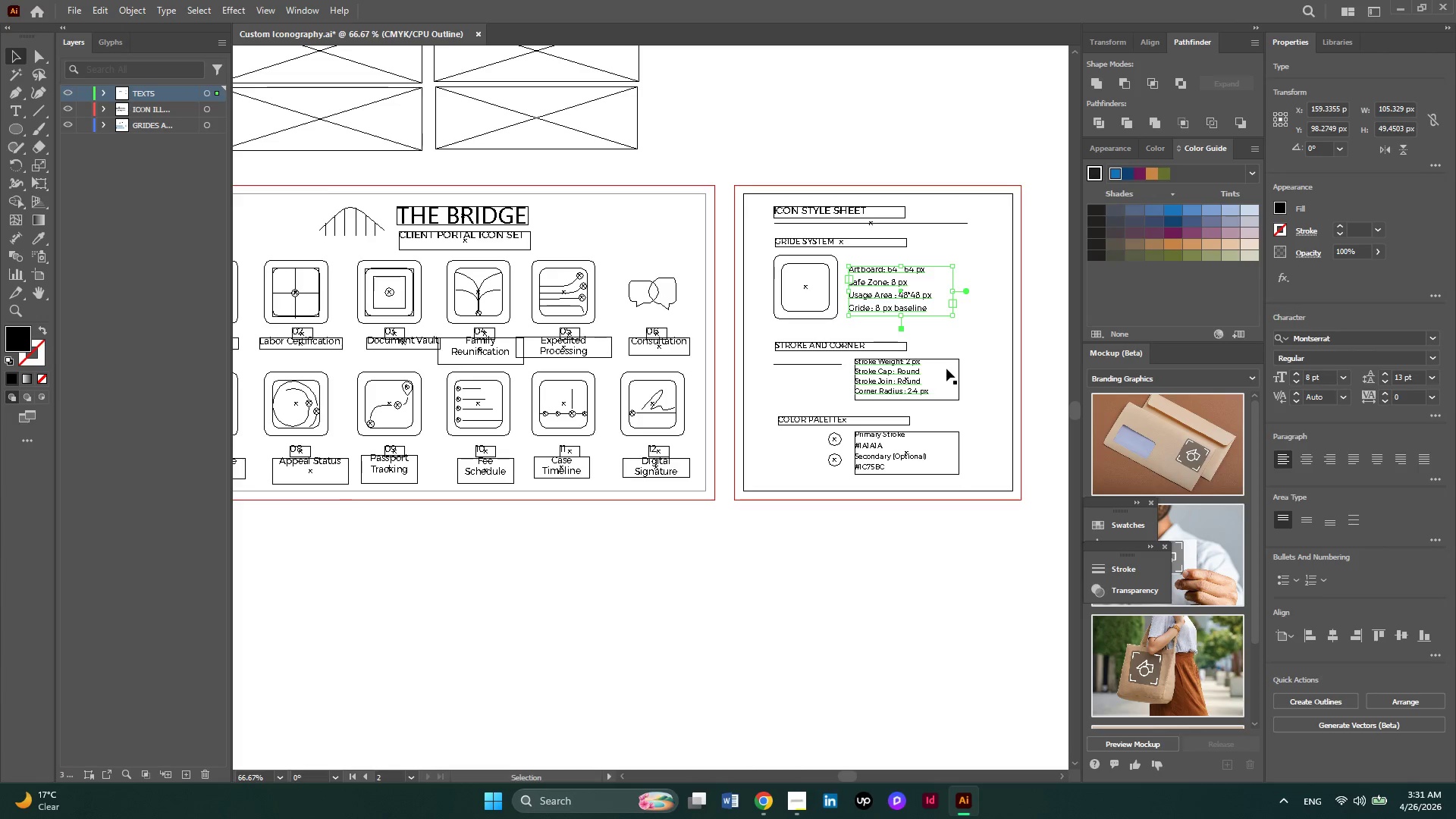 
scroll: coordinate [946, 369], scroll_direction: down, amount: 4.0
 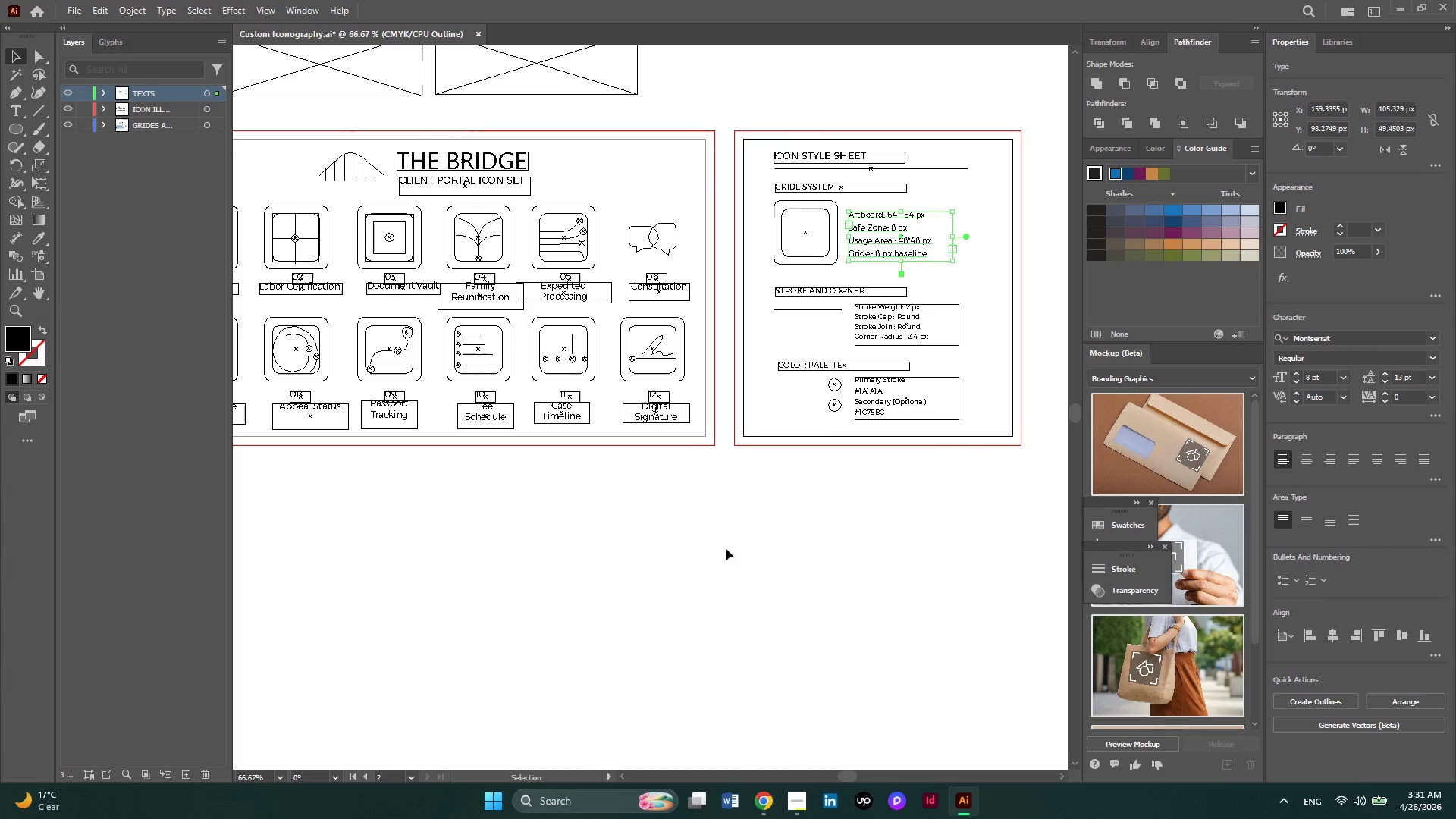 
left_click([797, 803])